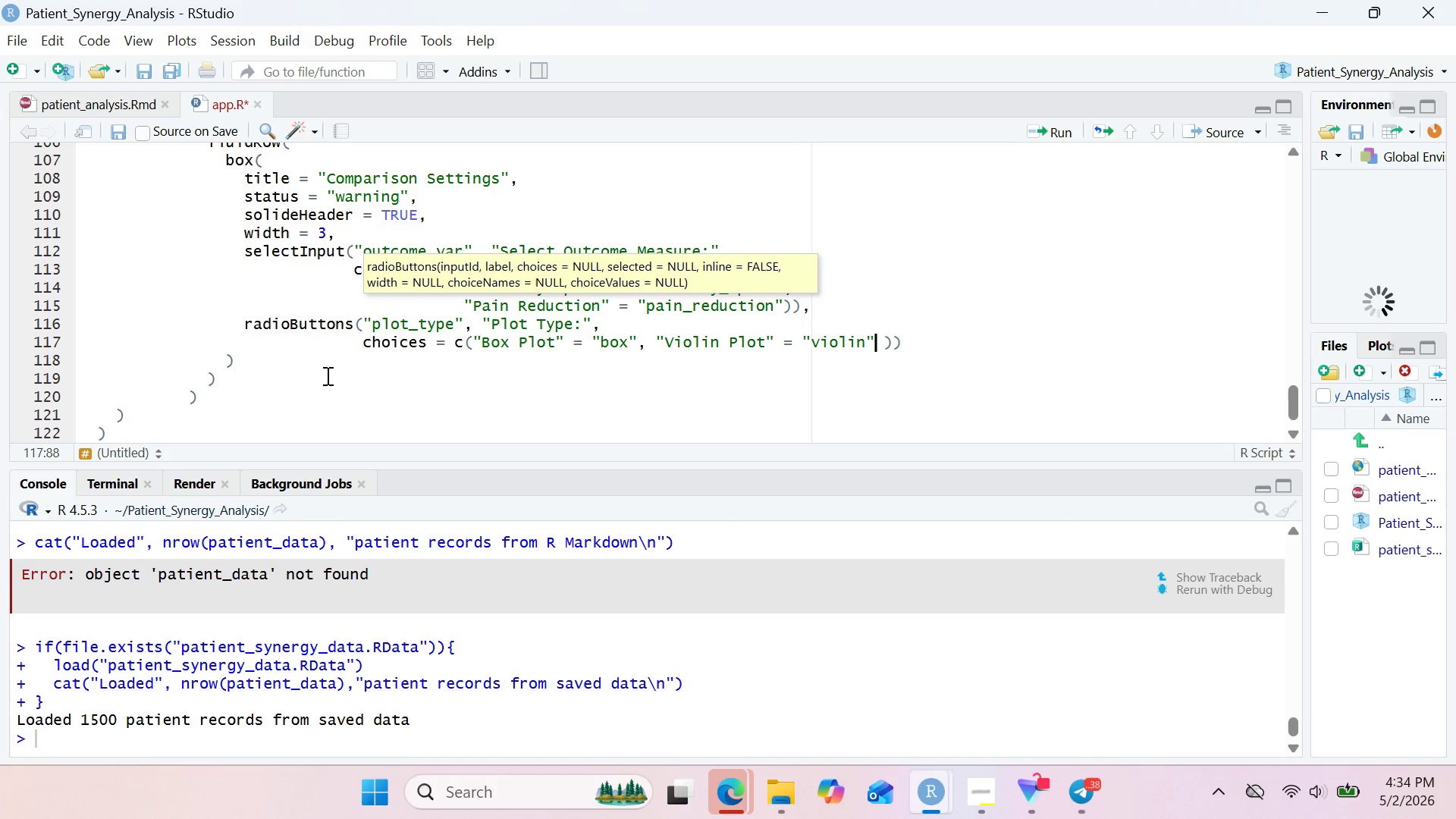 
key(Comma)
 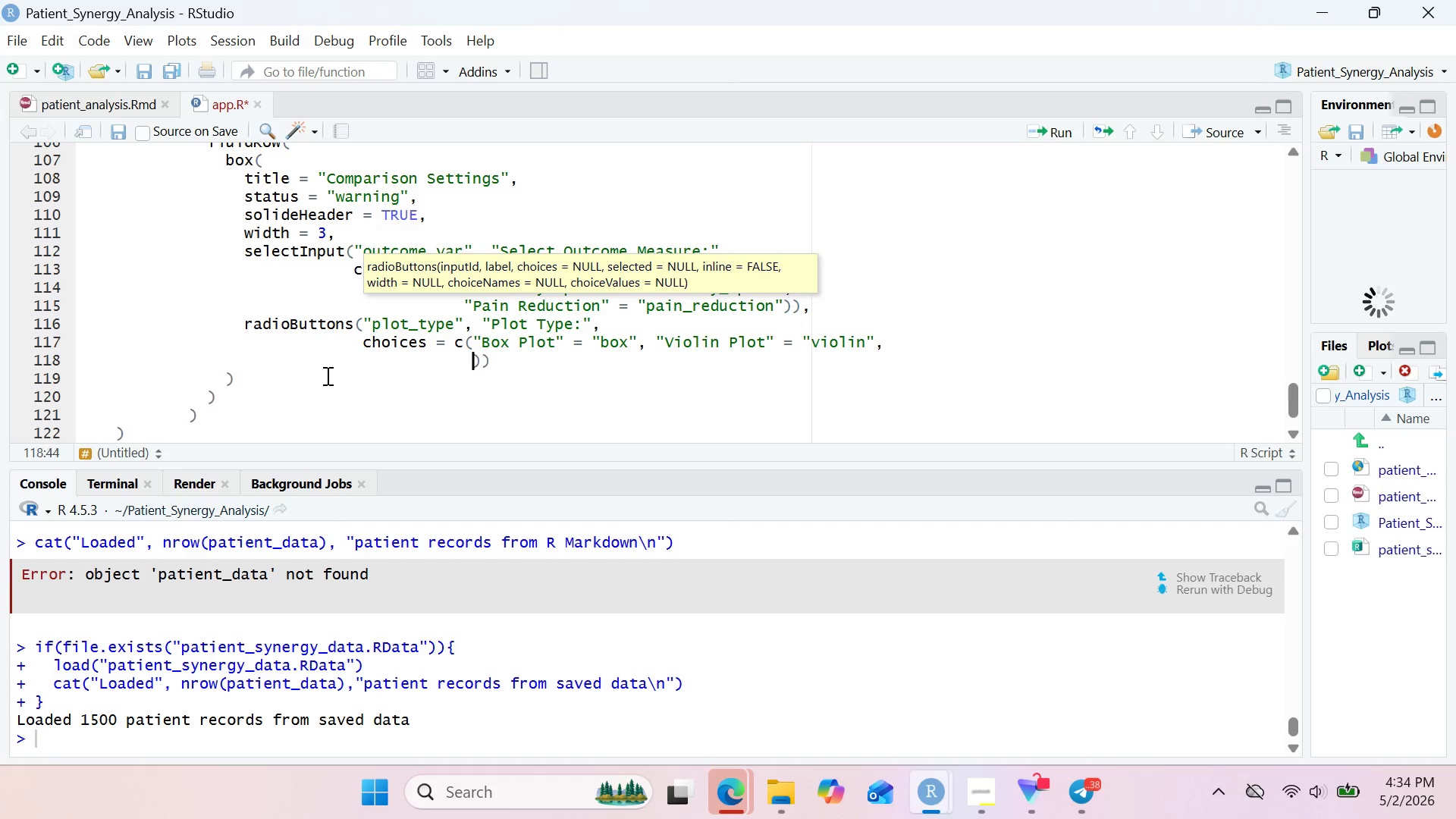 
key(Enter)
 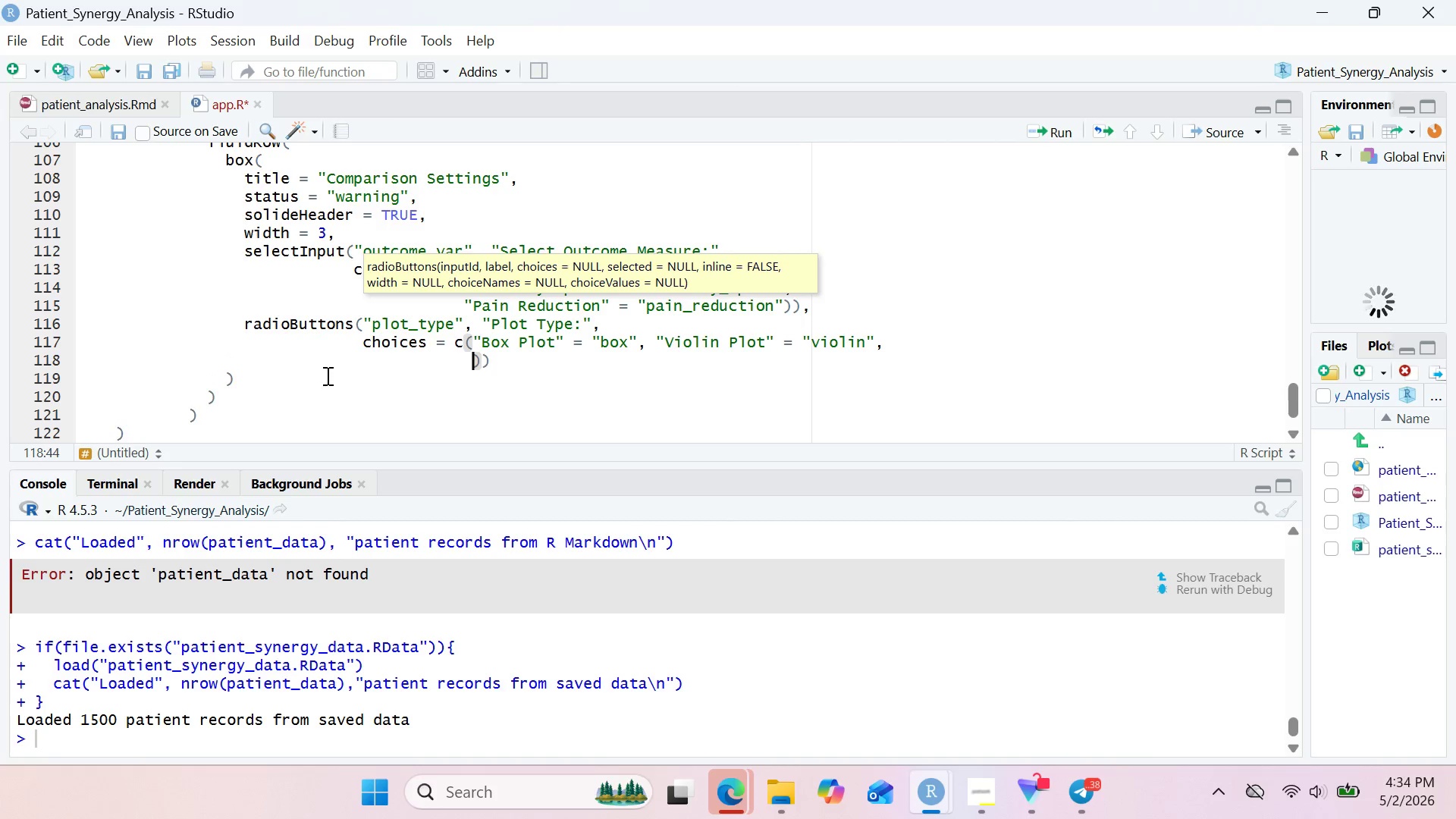 
type("Bar Plot)
 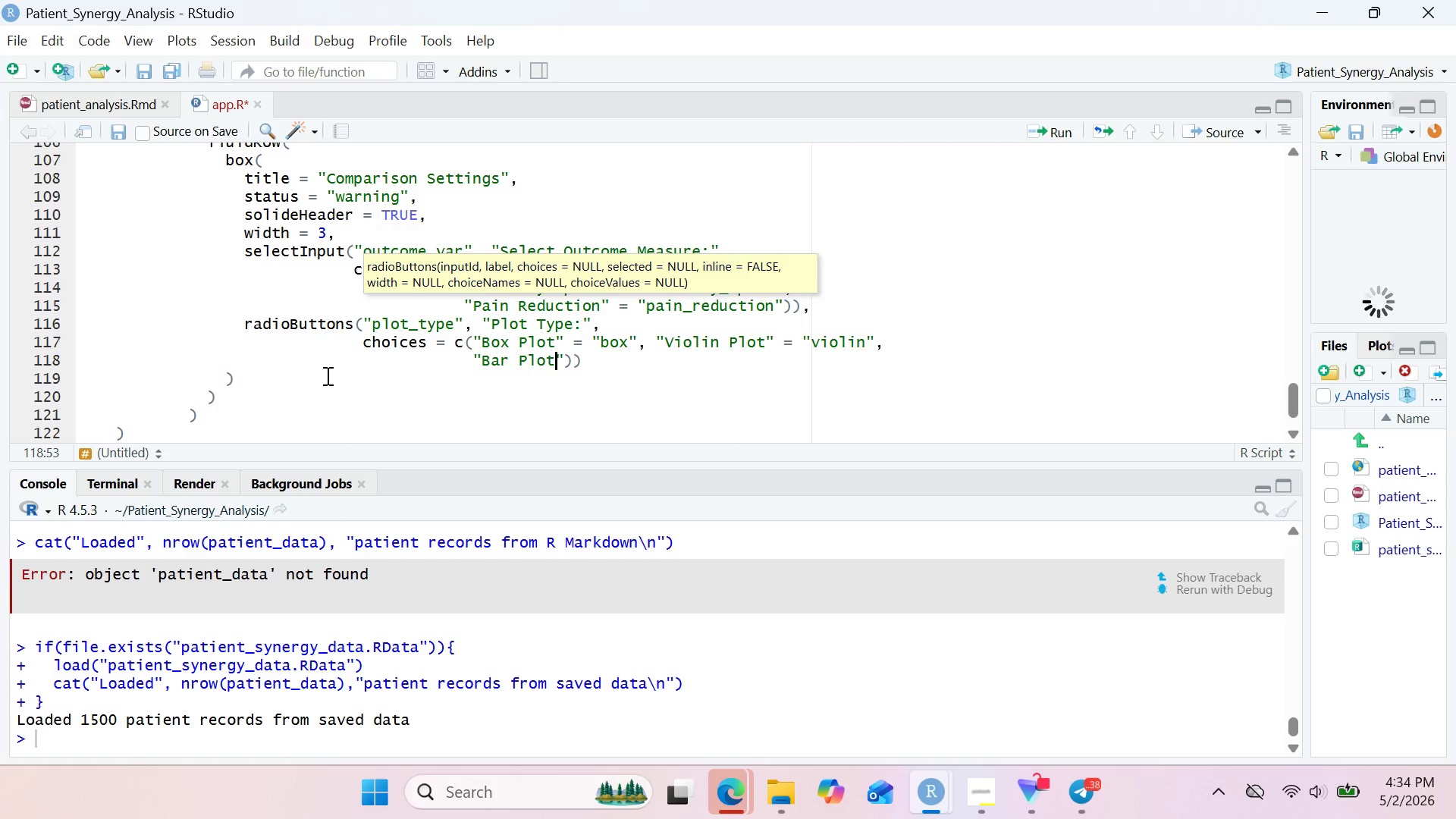 
key(ArrowRight)
 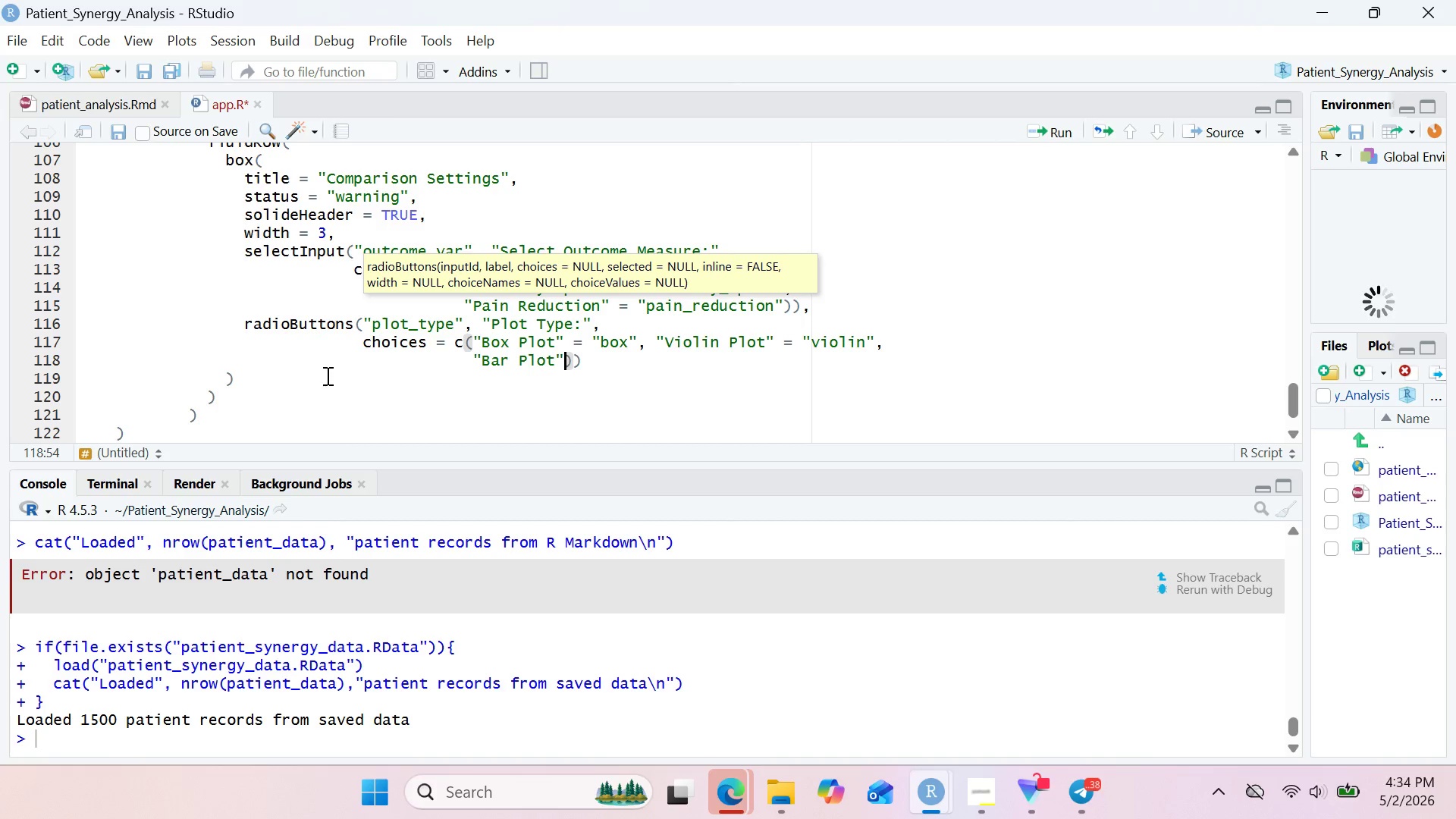 
type( = "bar)
 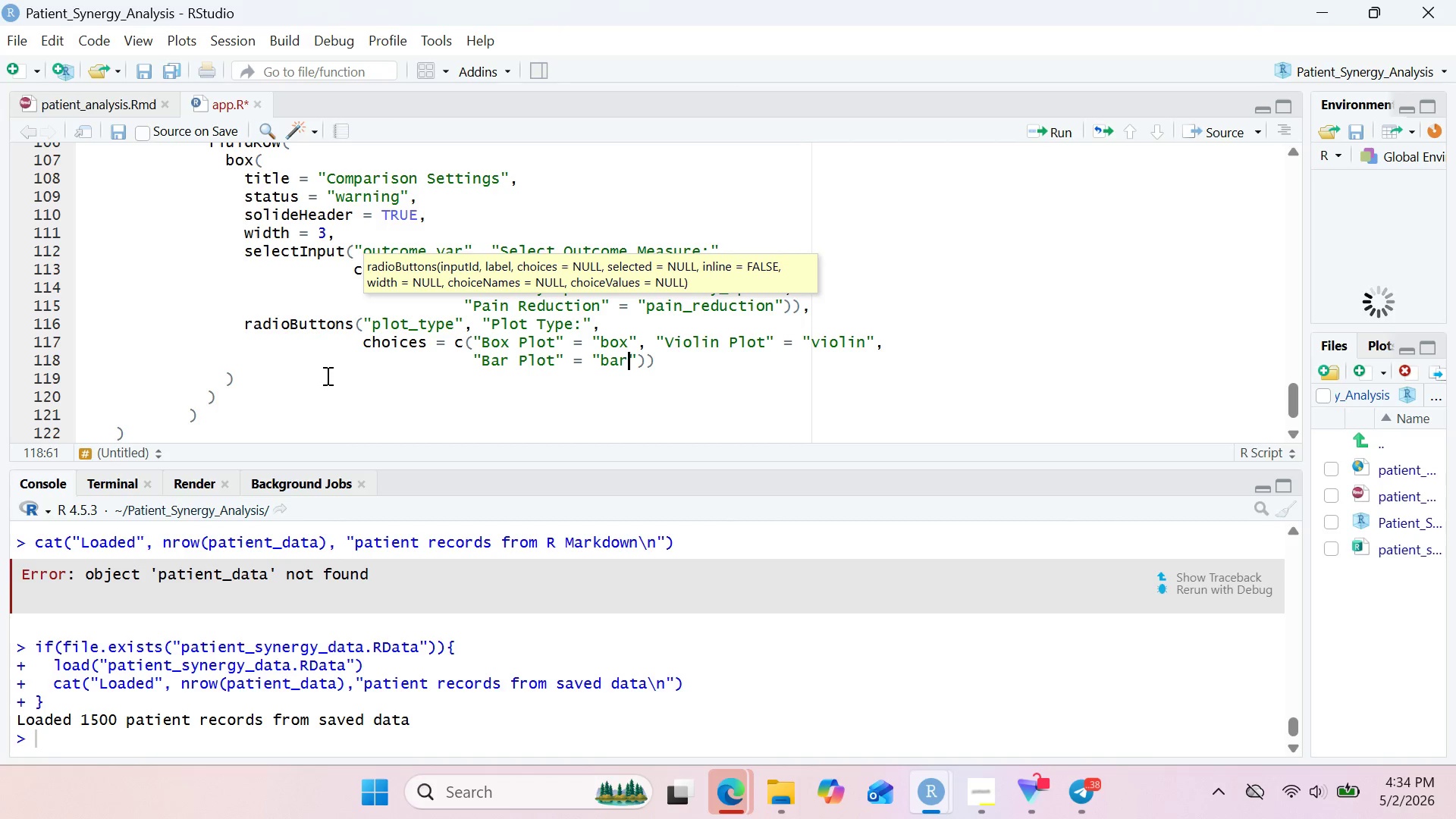 
key(ArrowRight)
 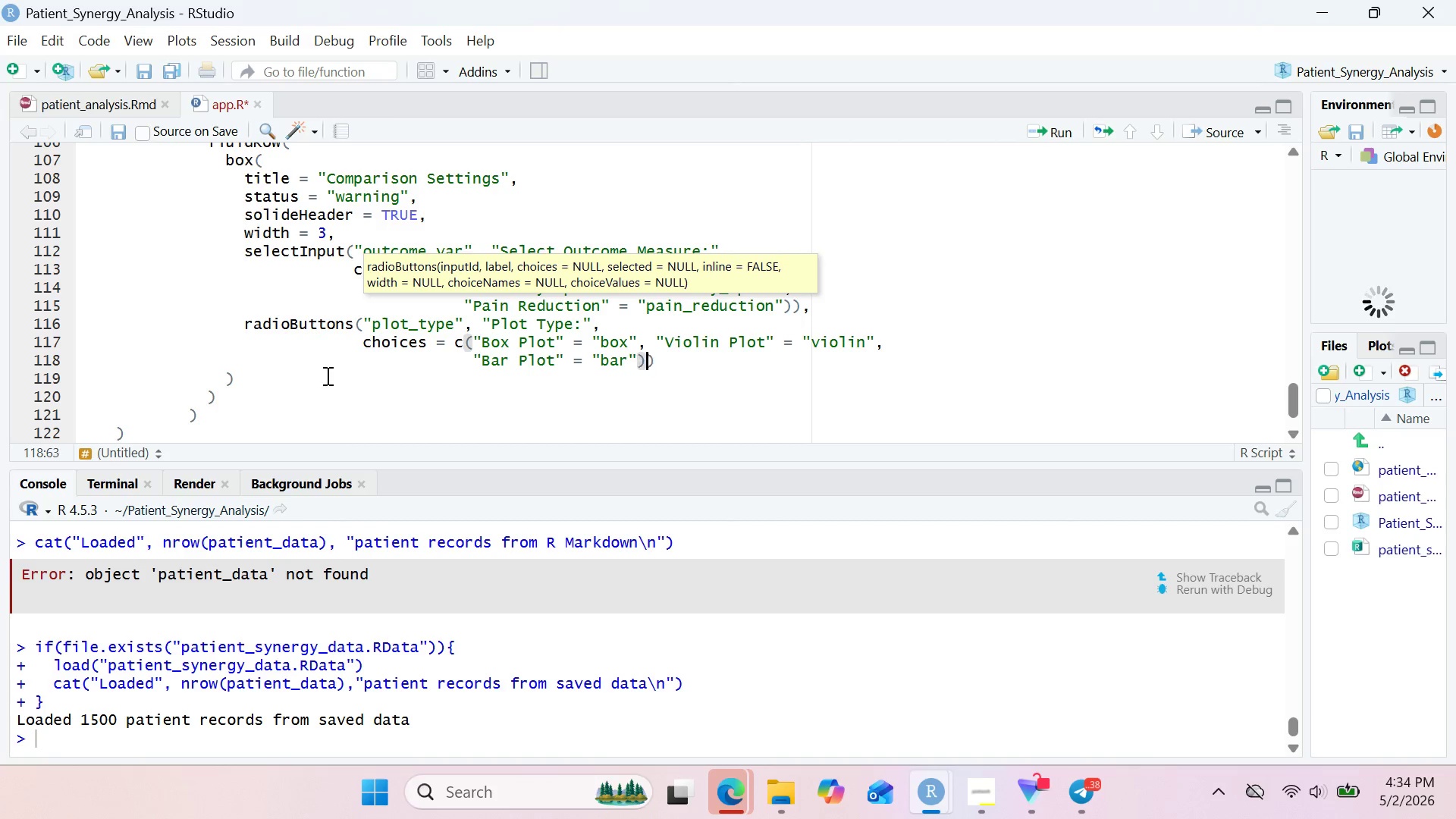 
key(ArrowRight)
 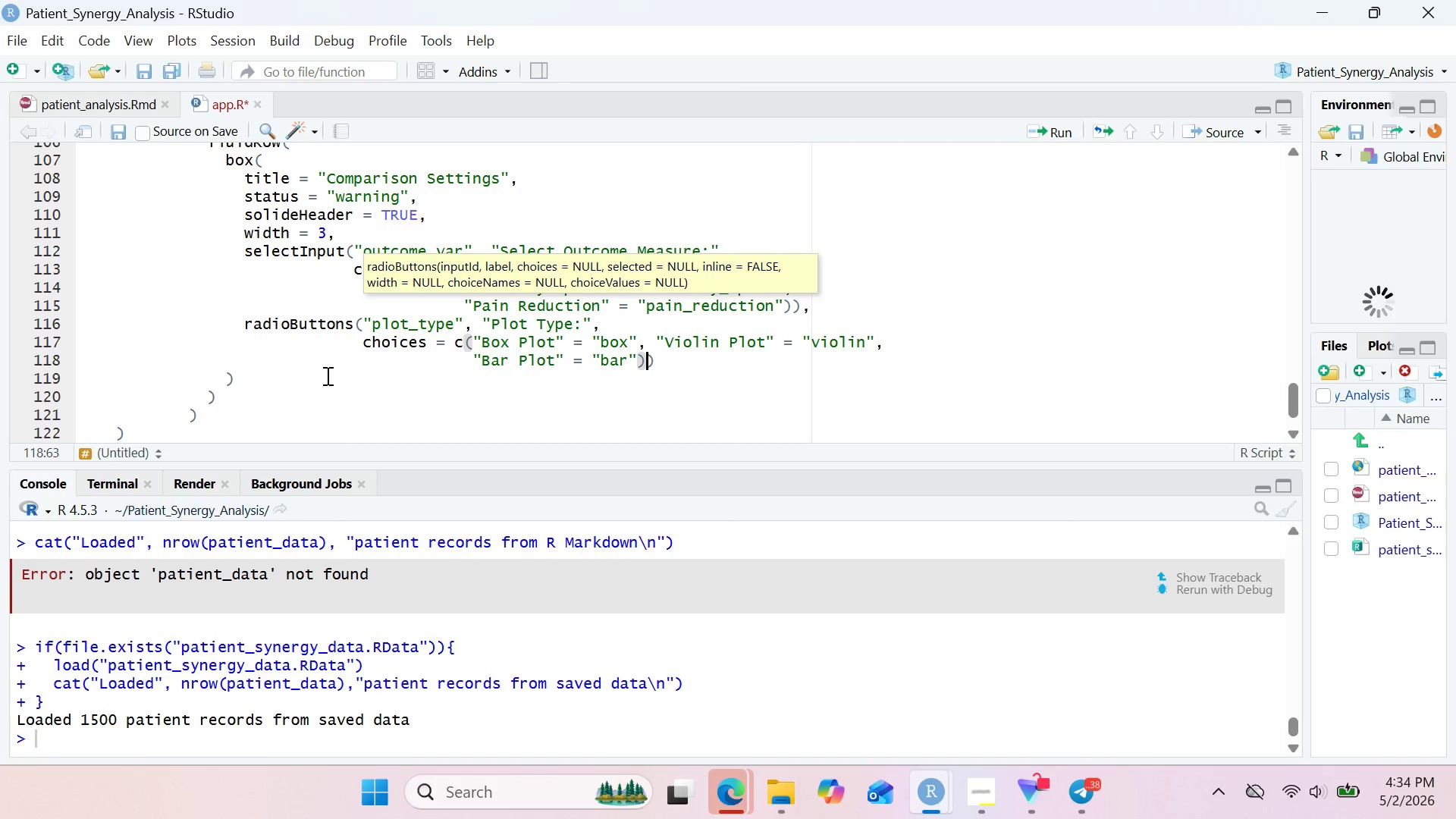 
type(, inline = TRUE)
 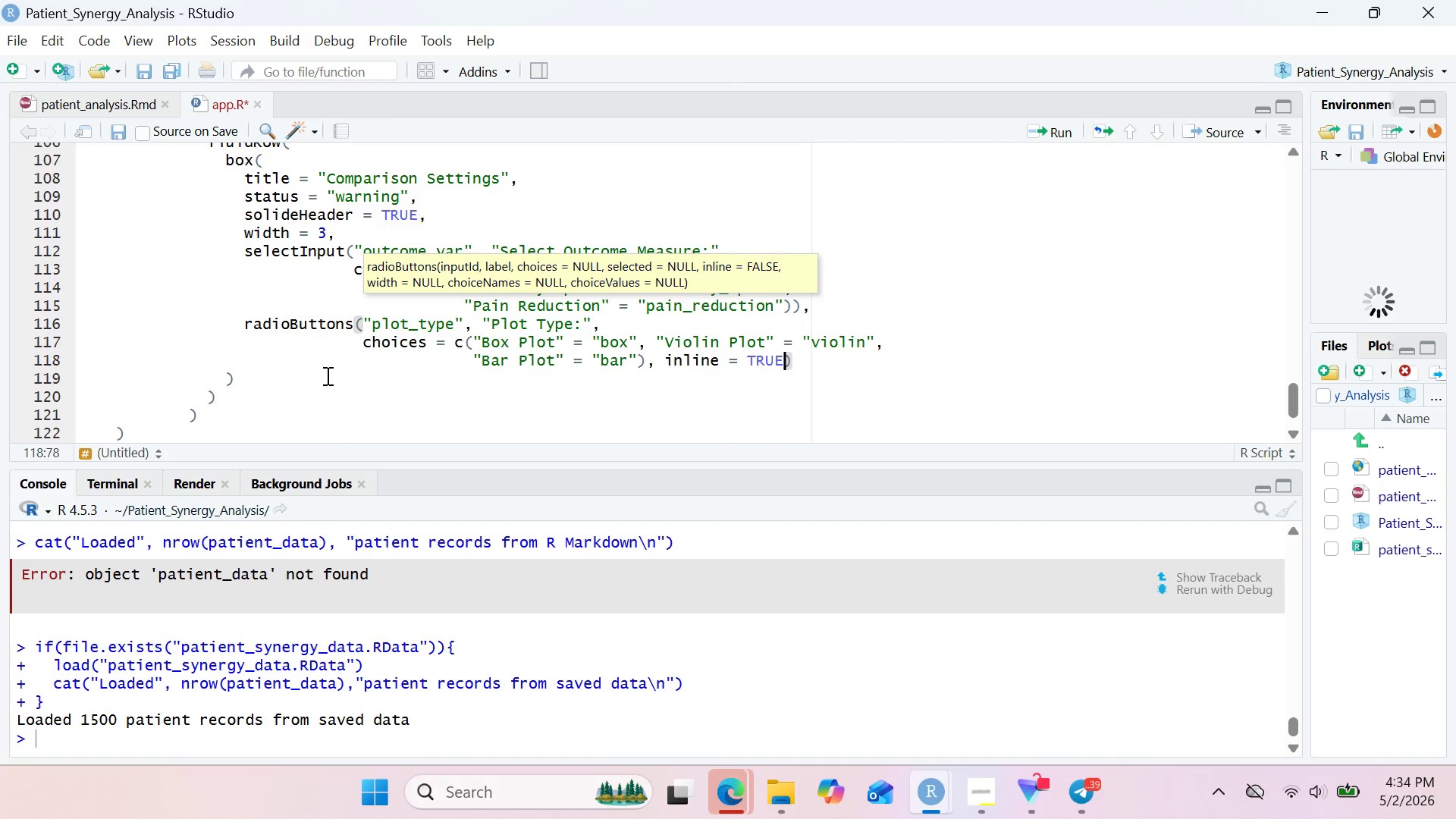 
left_click([266, 390])
 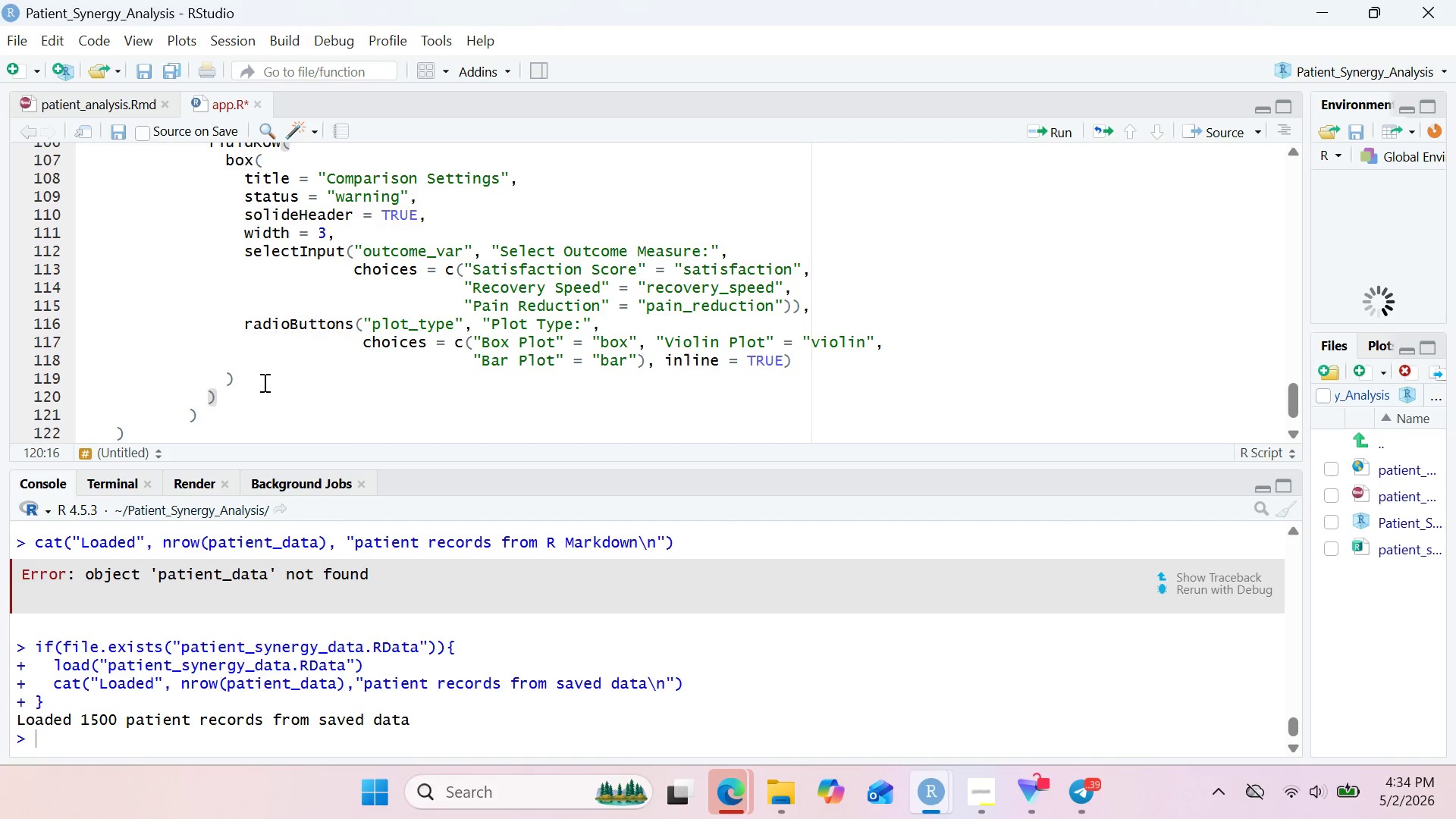 
left_click([263, 382])
 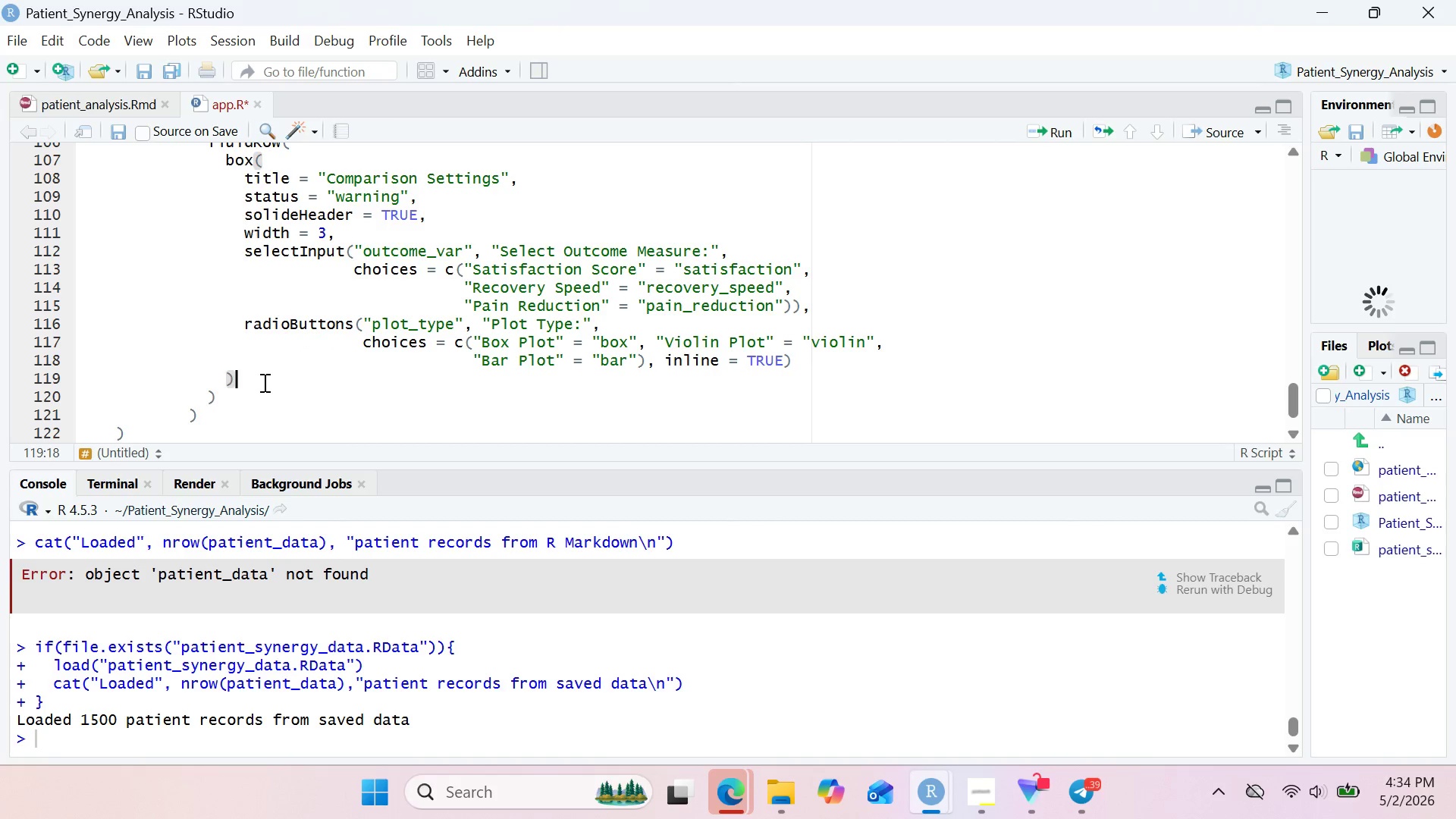 
key(Comma)
 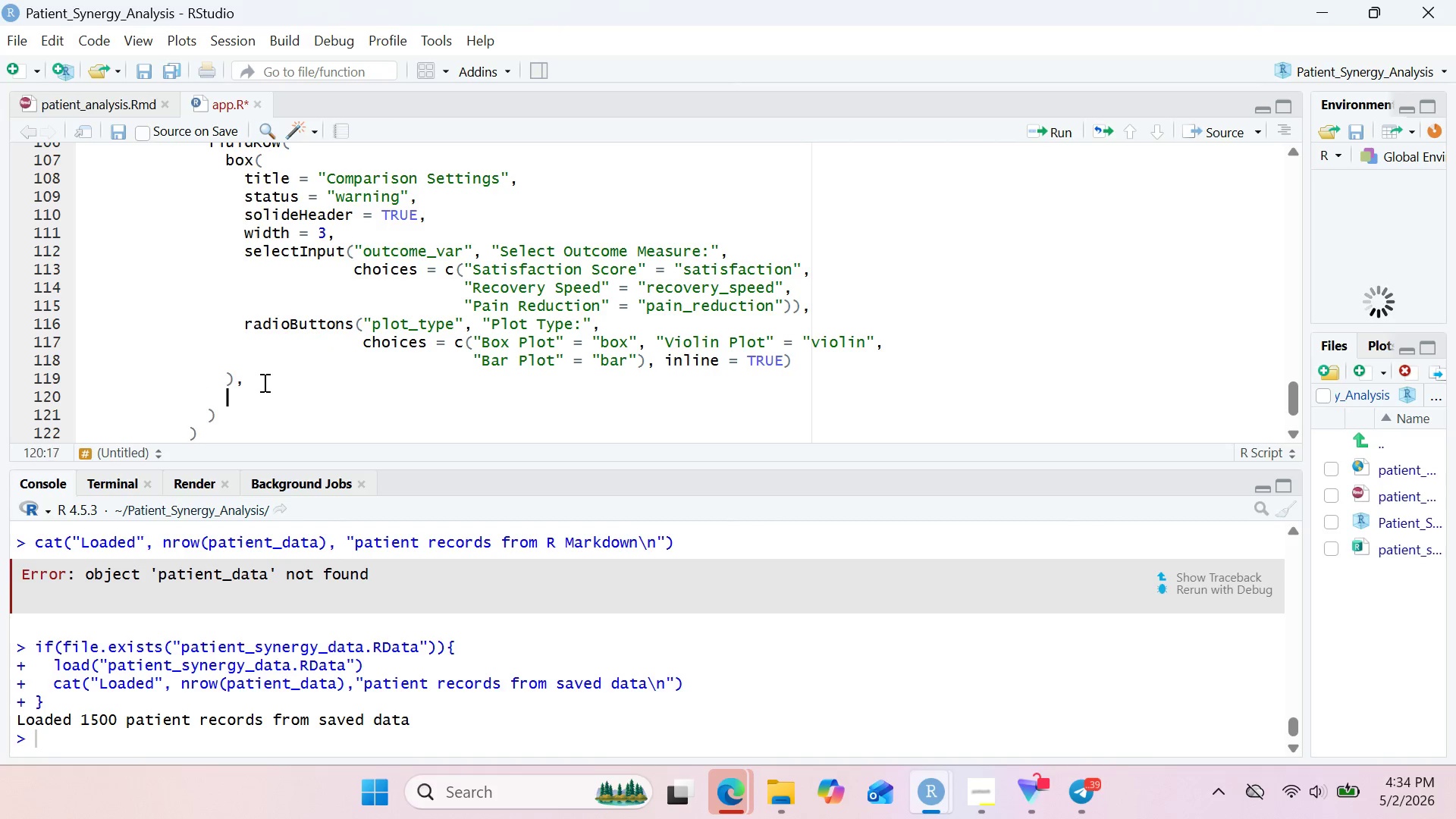 
key(Enter)
 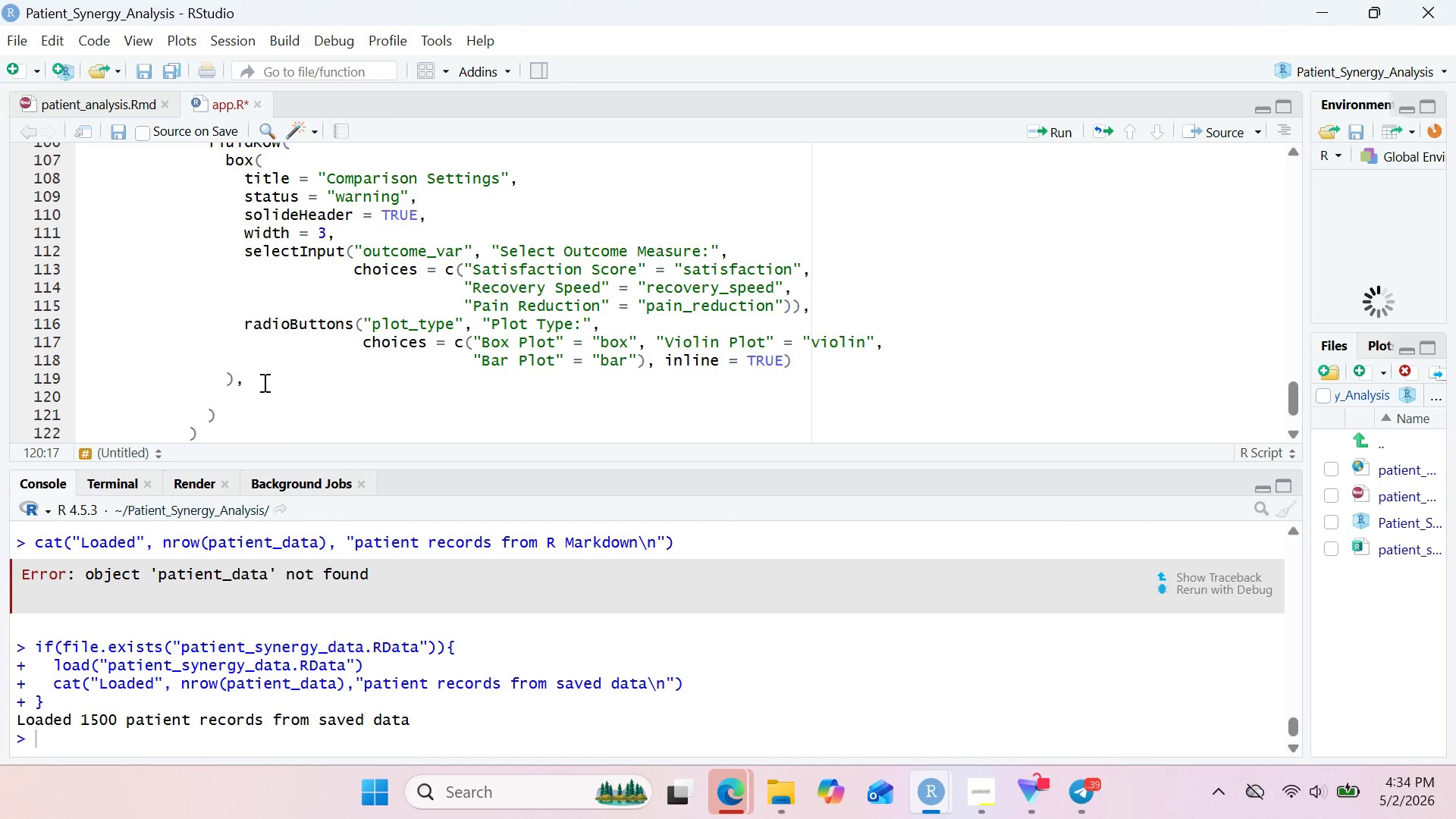 
wait(6.42)
 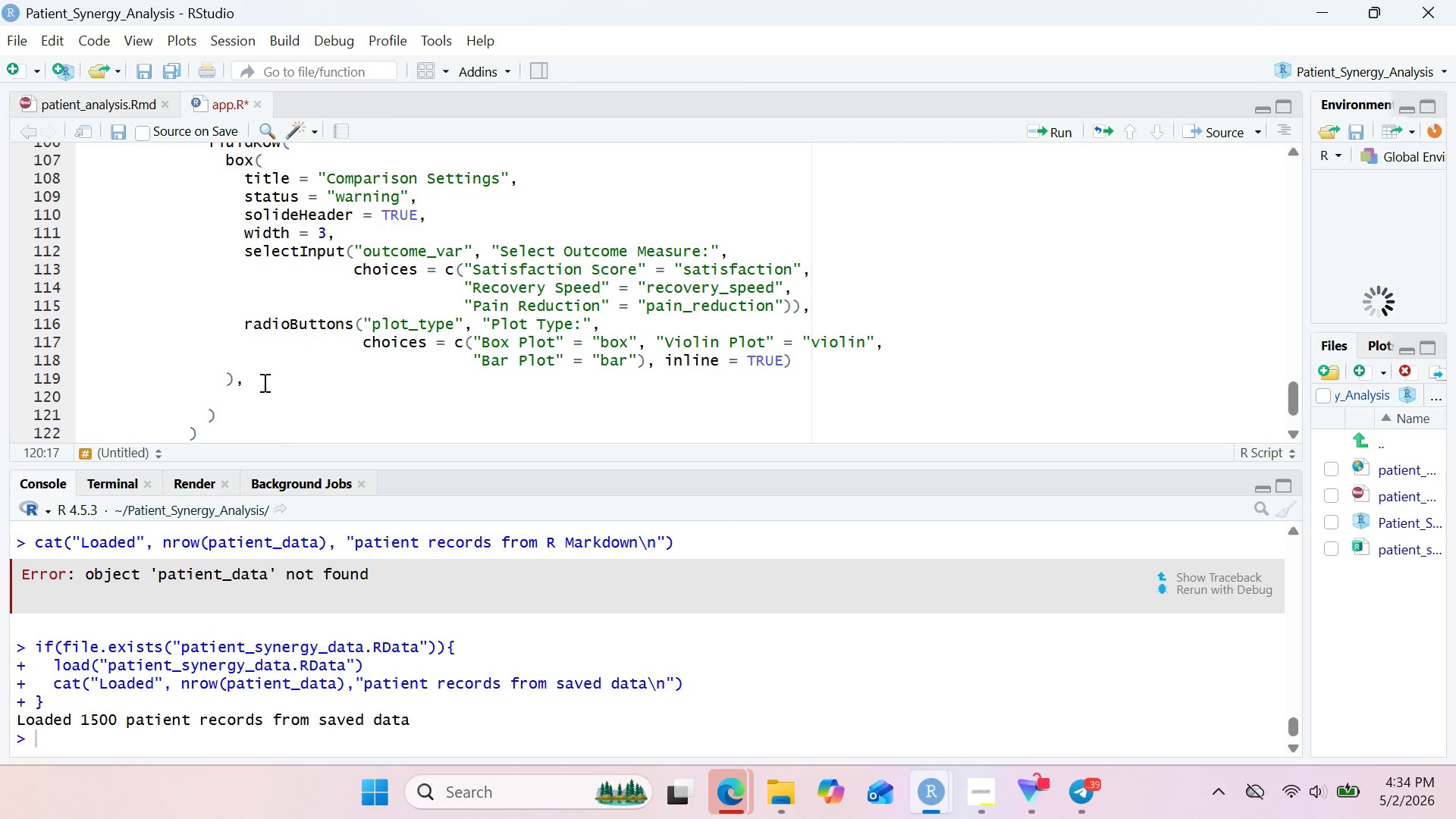 
left_click([996, 774])